 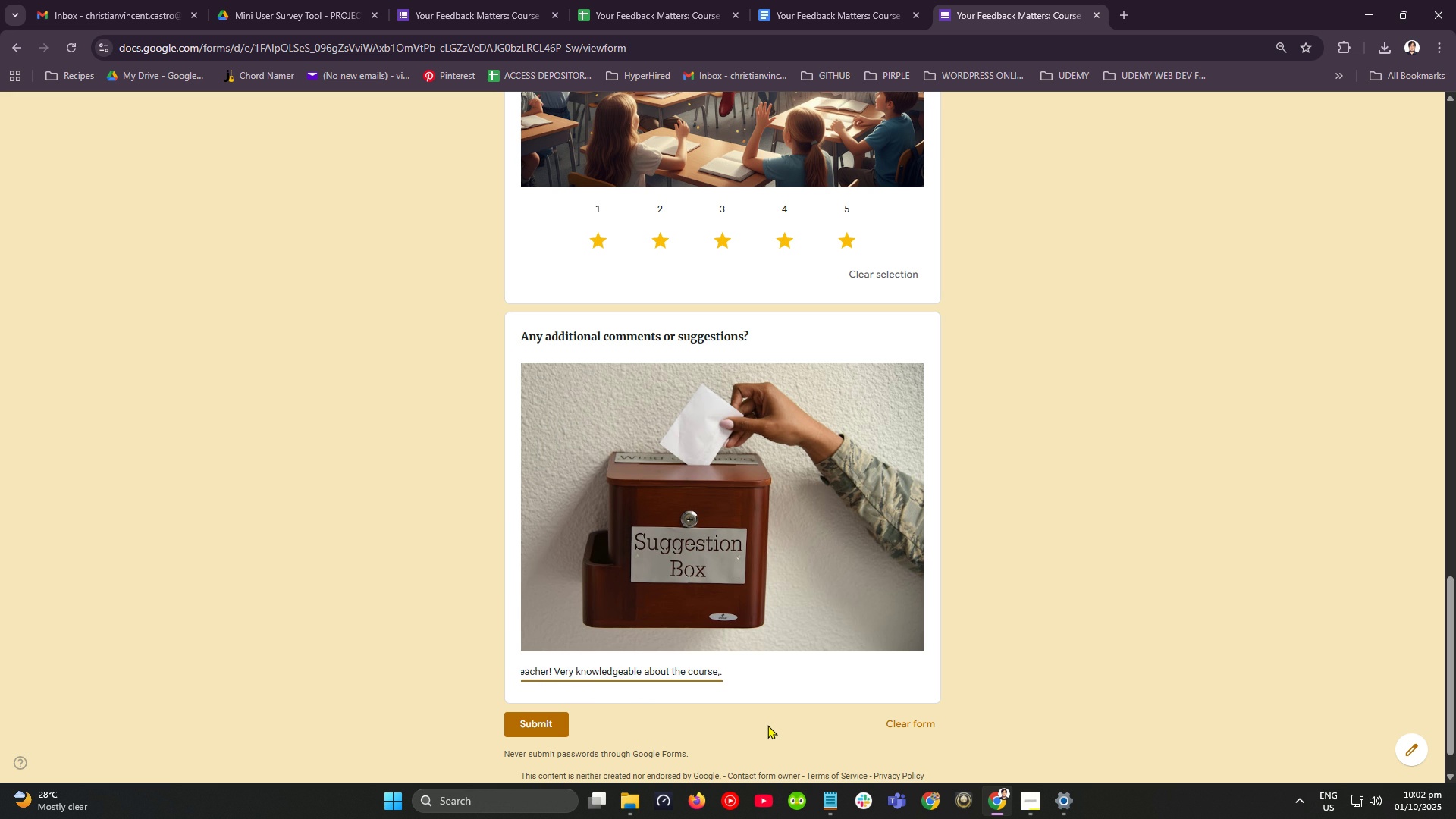 
key(Backspace)
 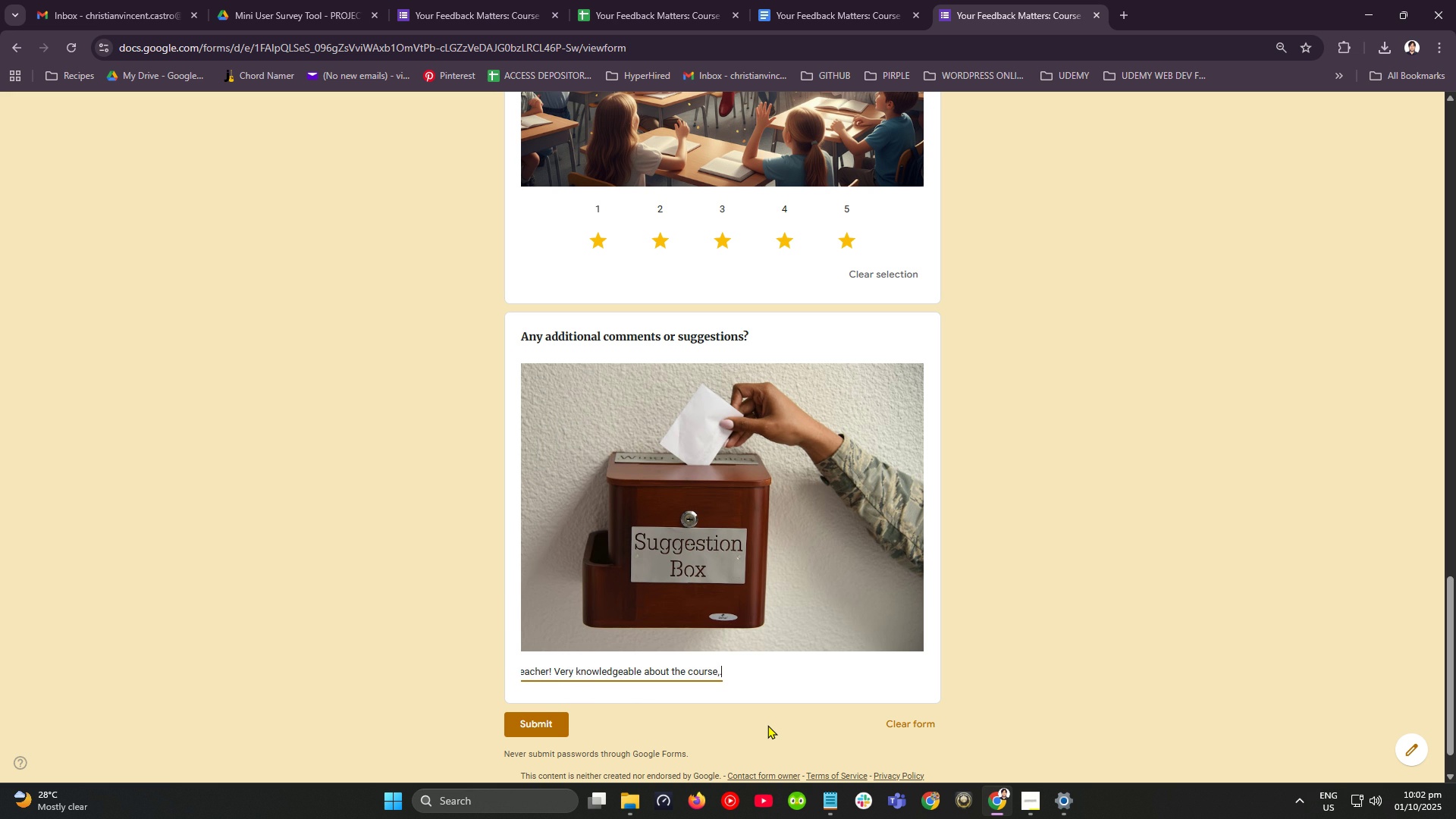 
key(Backspace)
 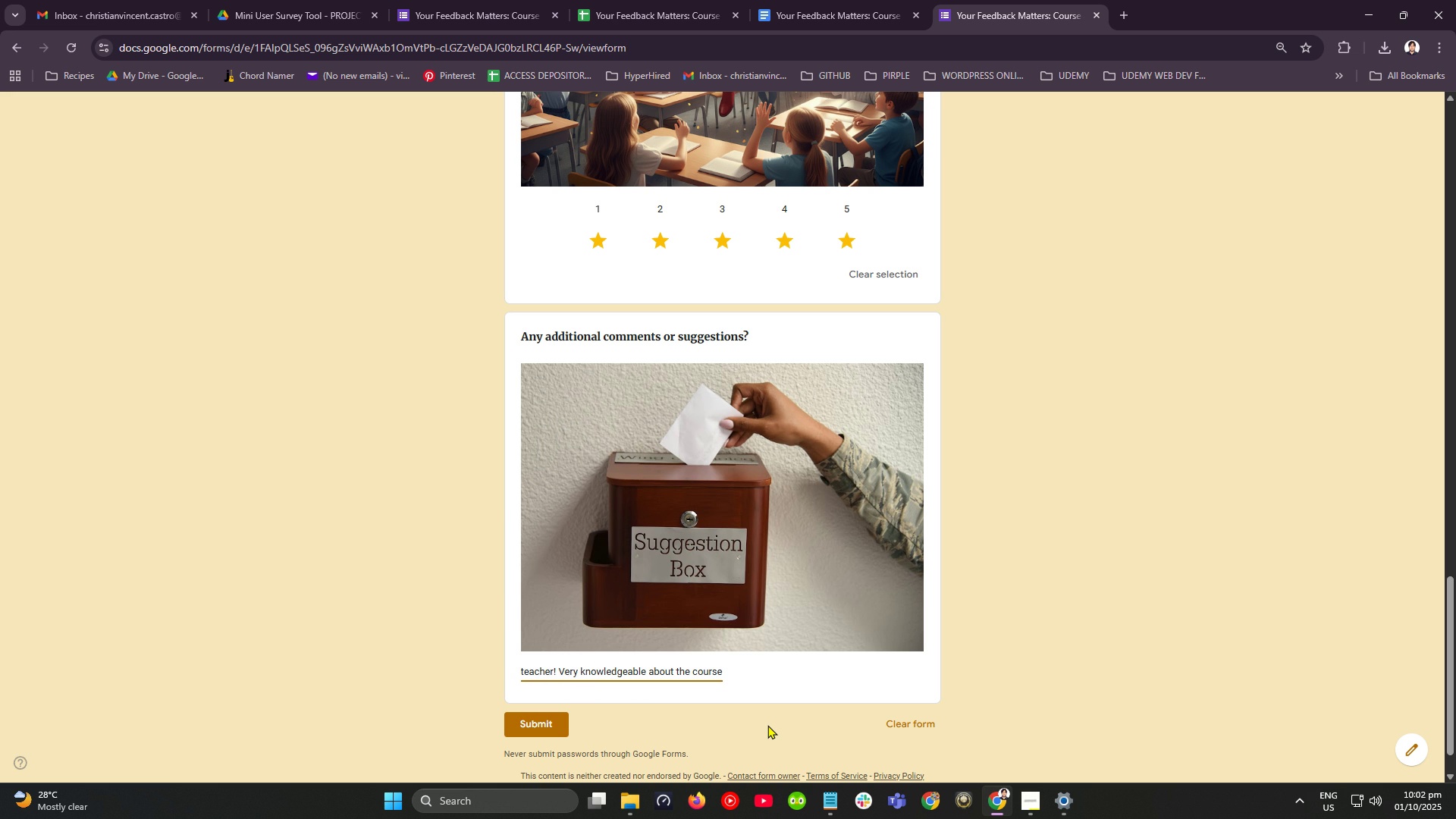 
key(Backspace)
 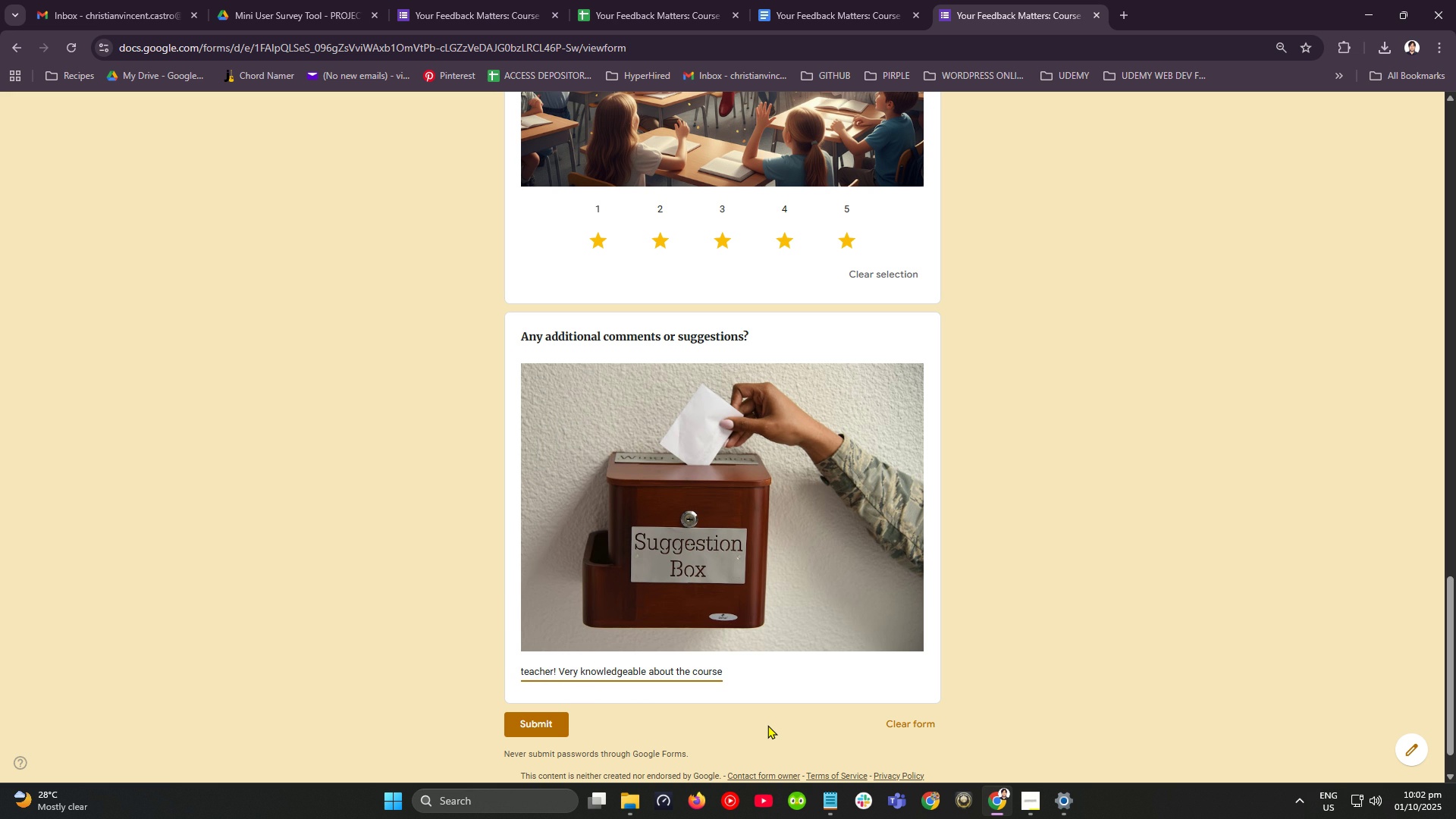 
key(Period)